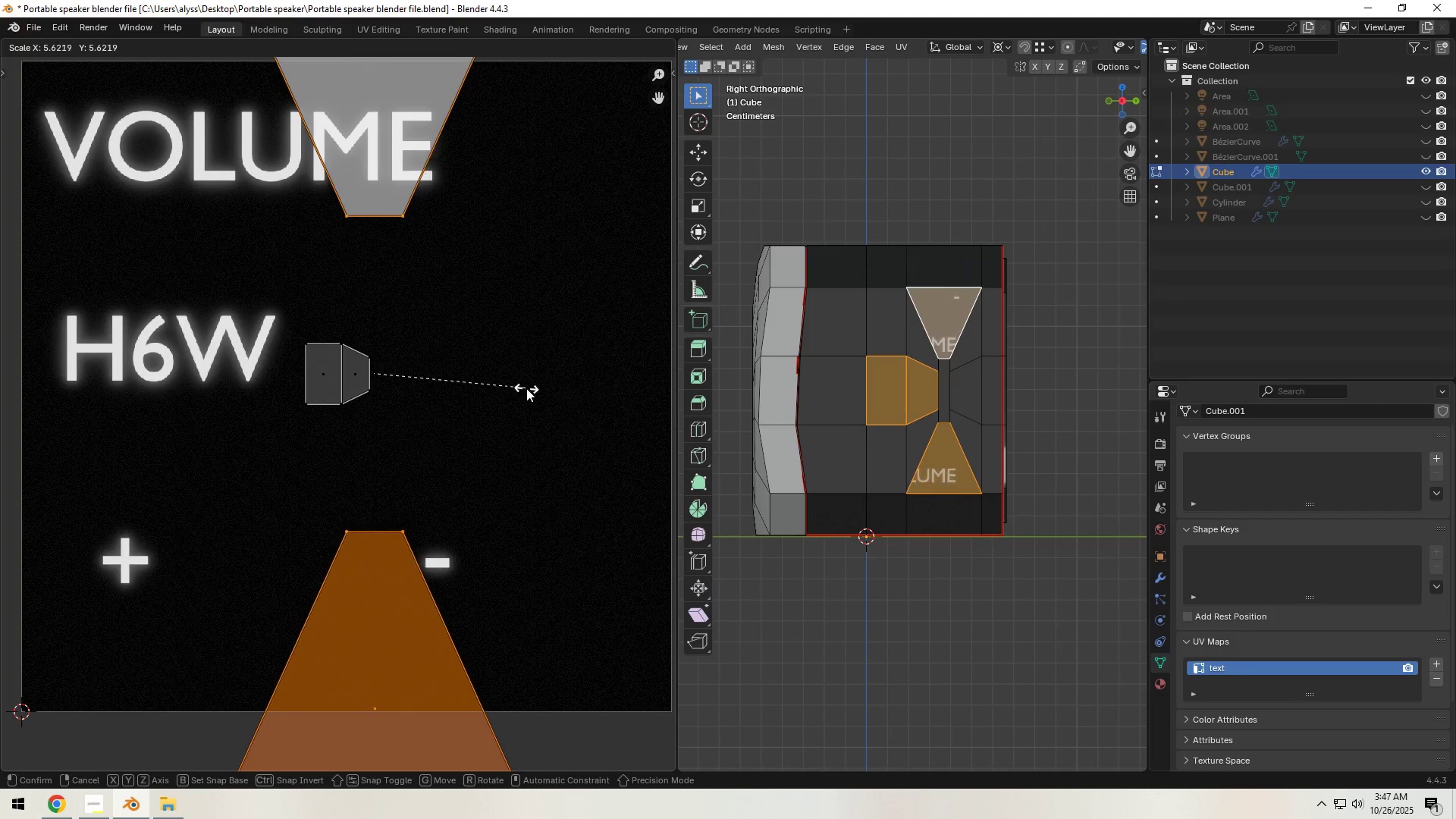 
left_click([526, 389])
 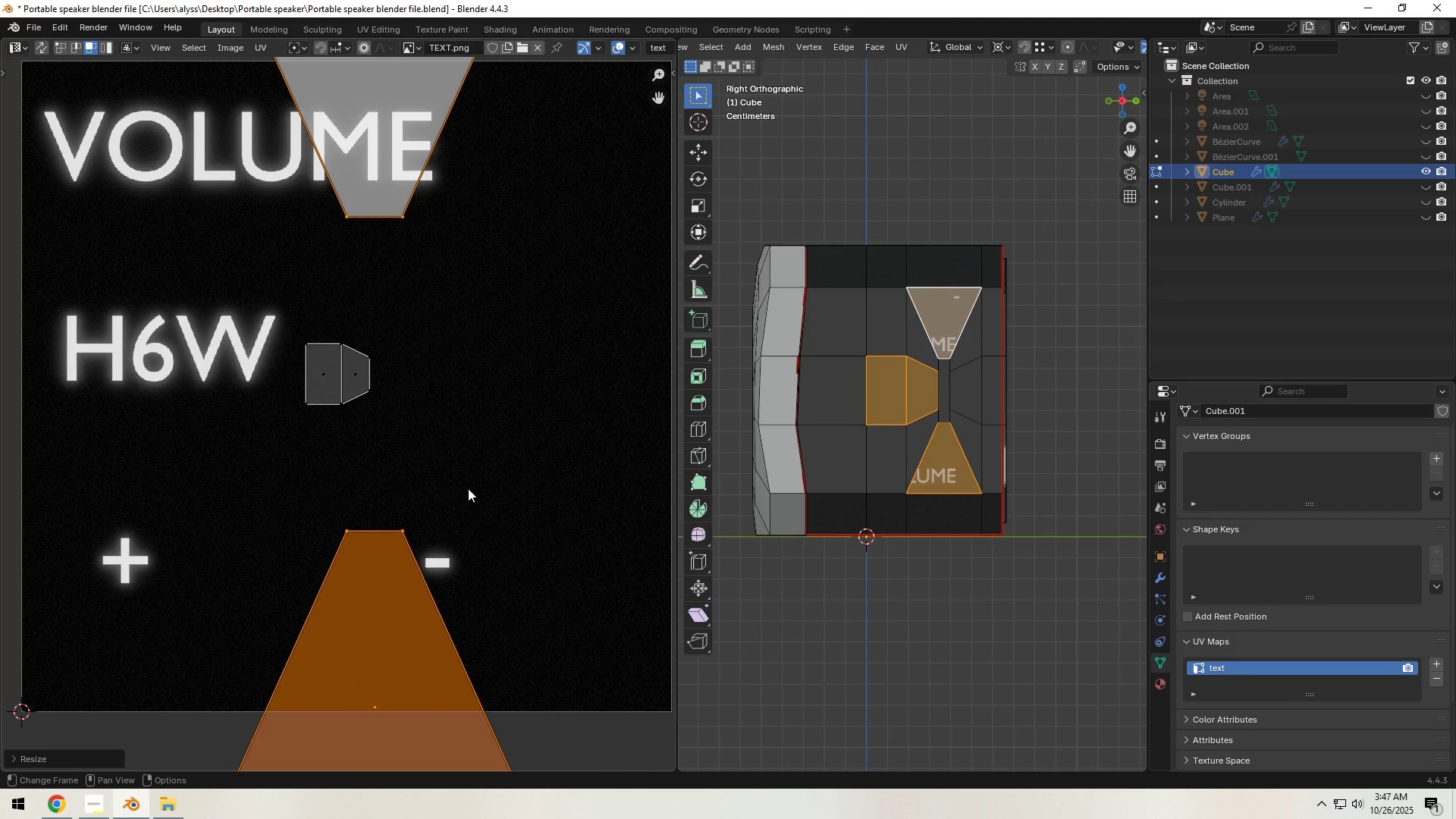 
key(G)
 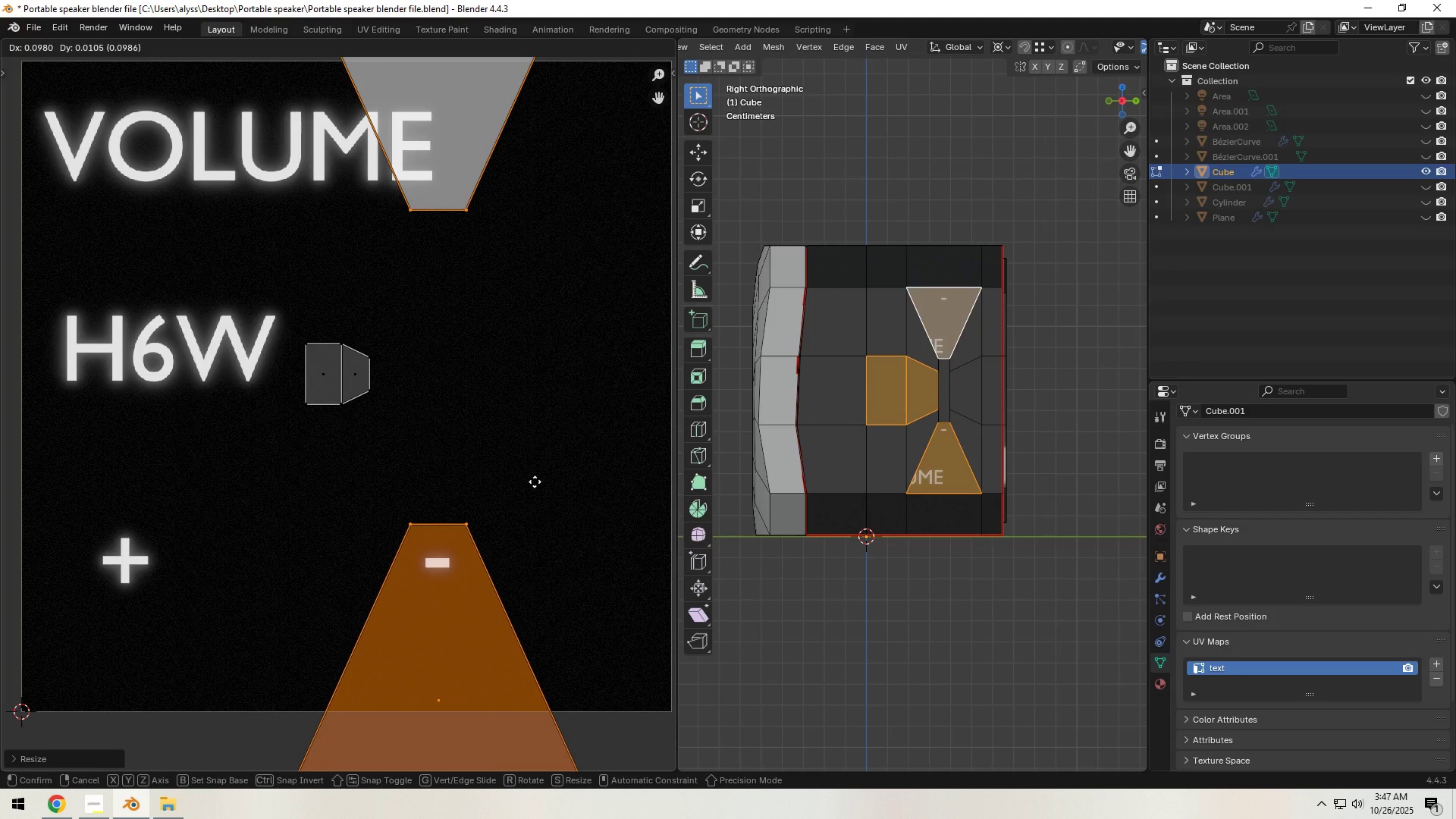 
left_click([535, 482])
 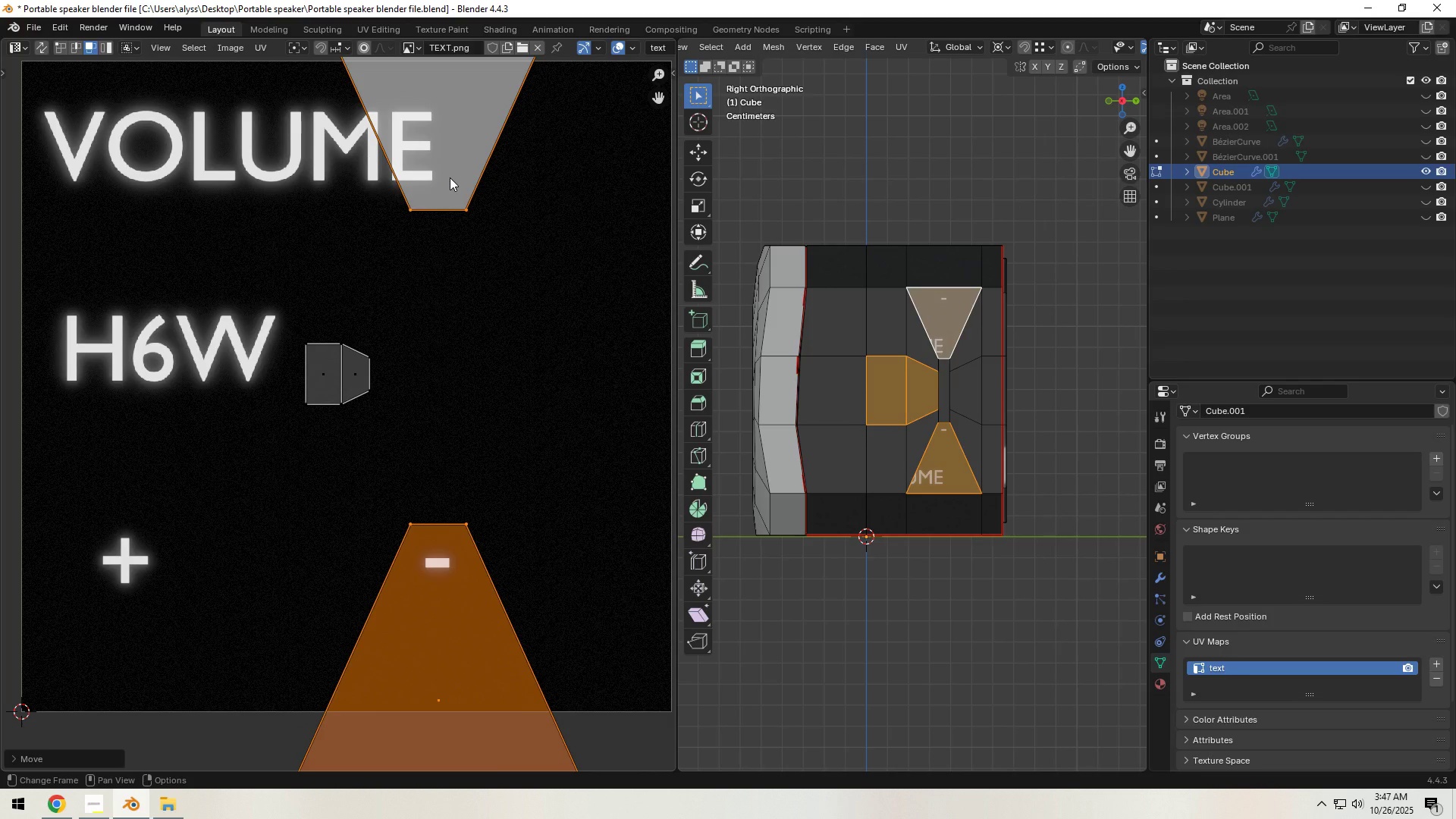 
left_click([450, 177])
 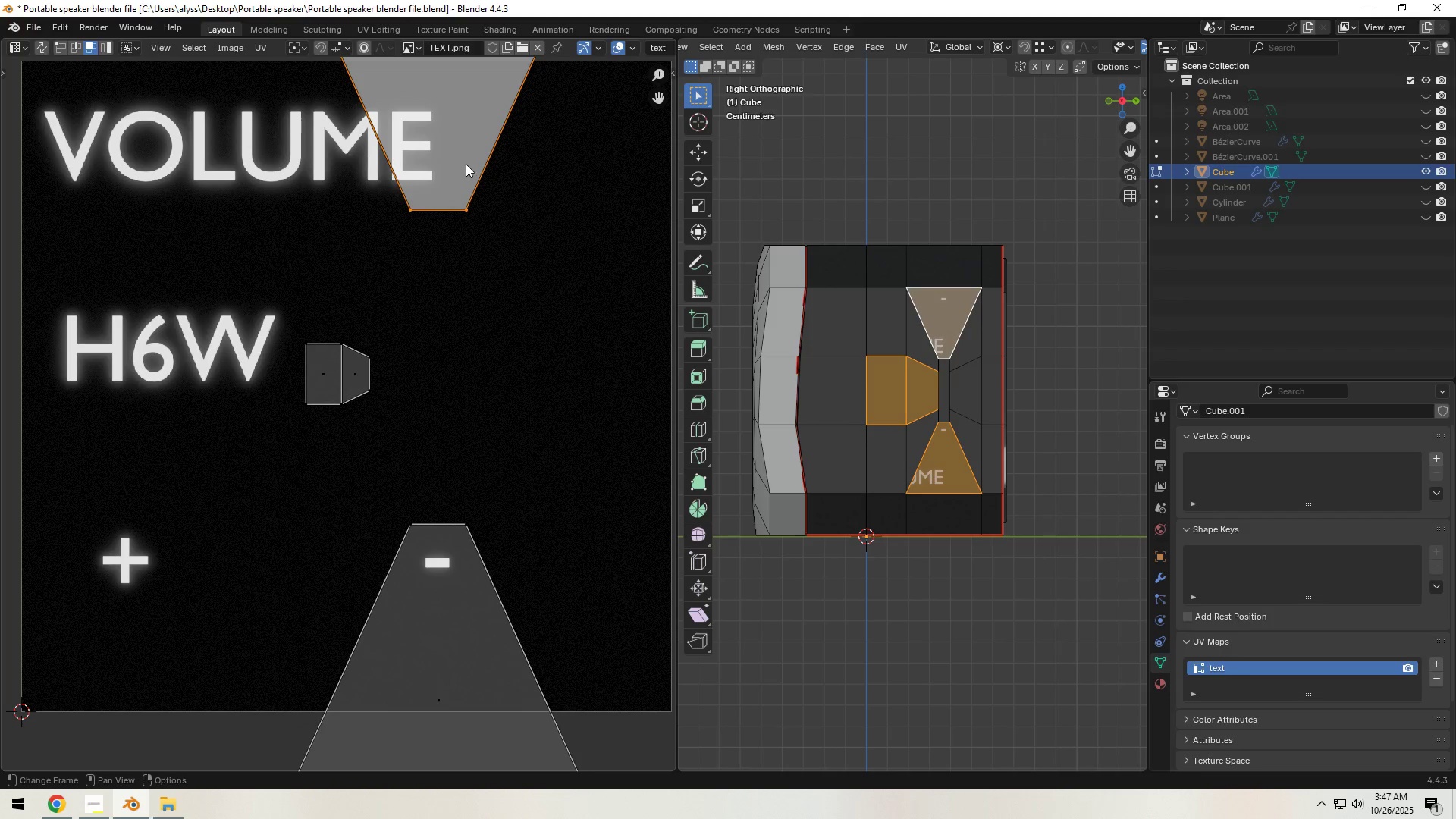 
key(G)
 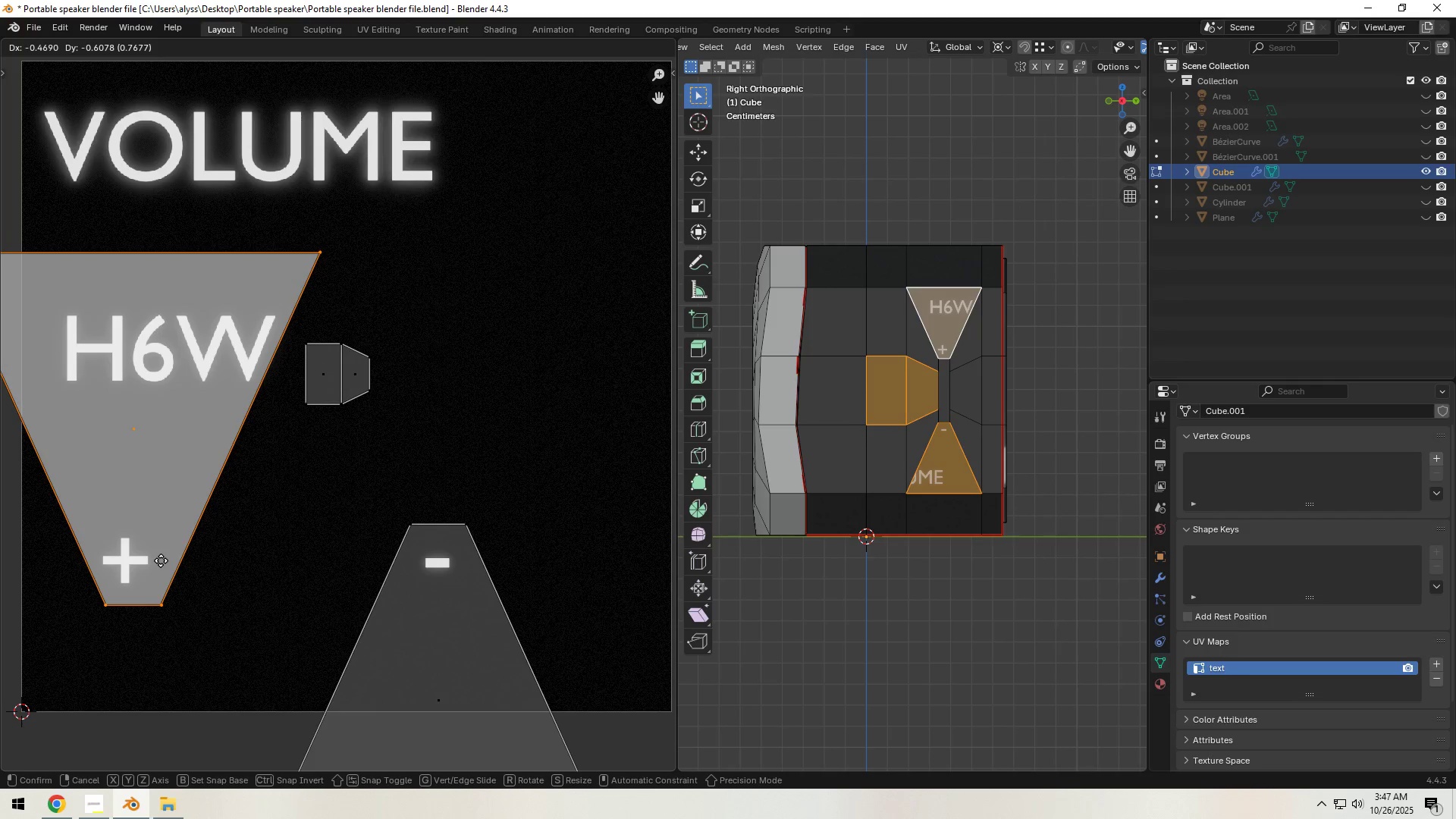 
left_click([161, 560])
 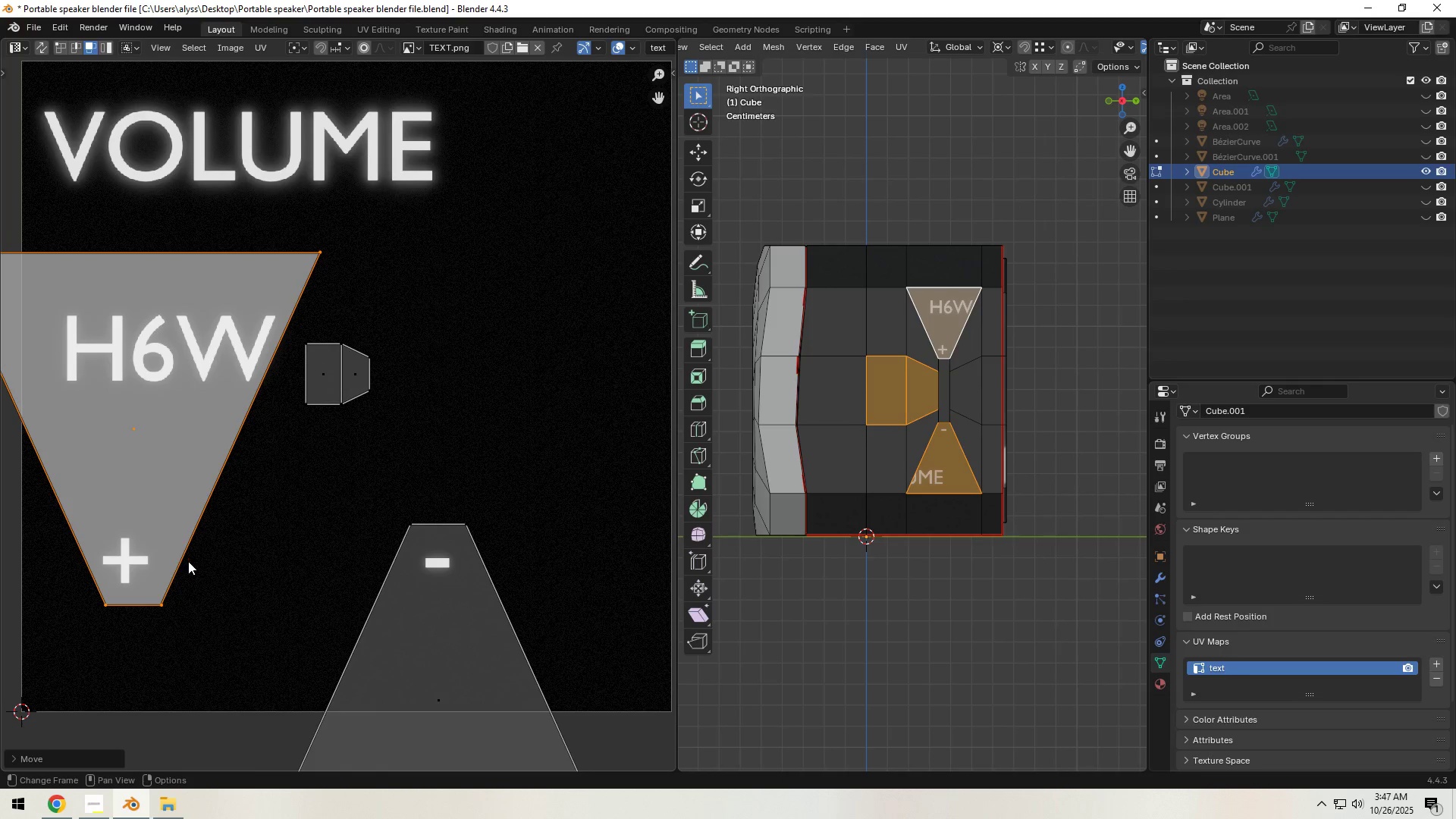 
hold_key(key=ShiftLeft, duration=0.34)
 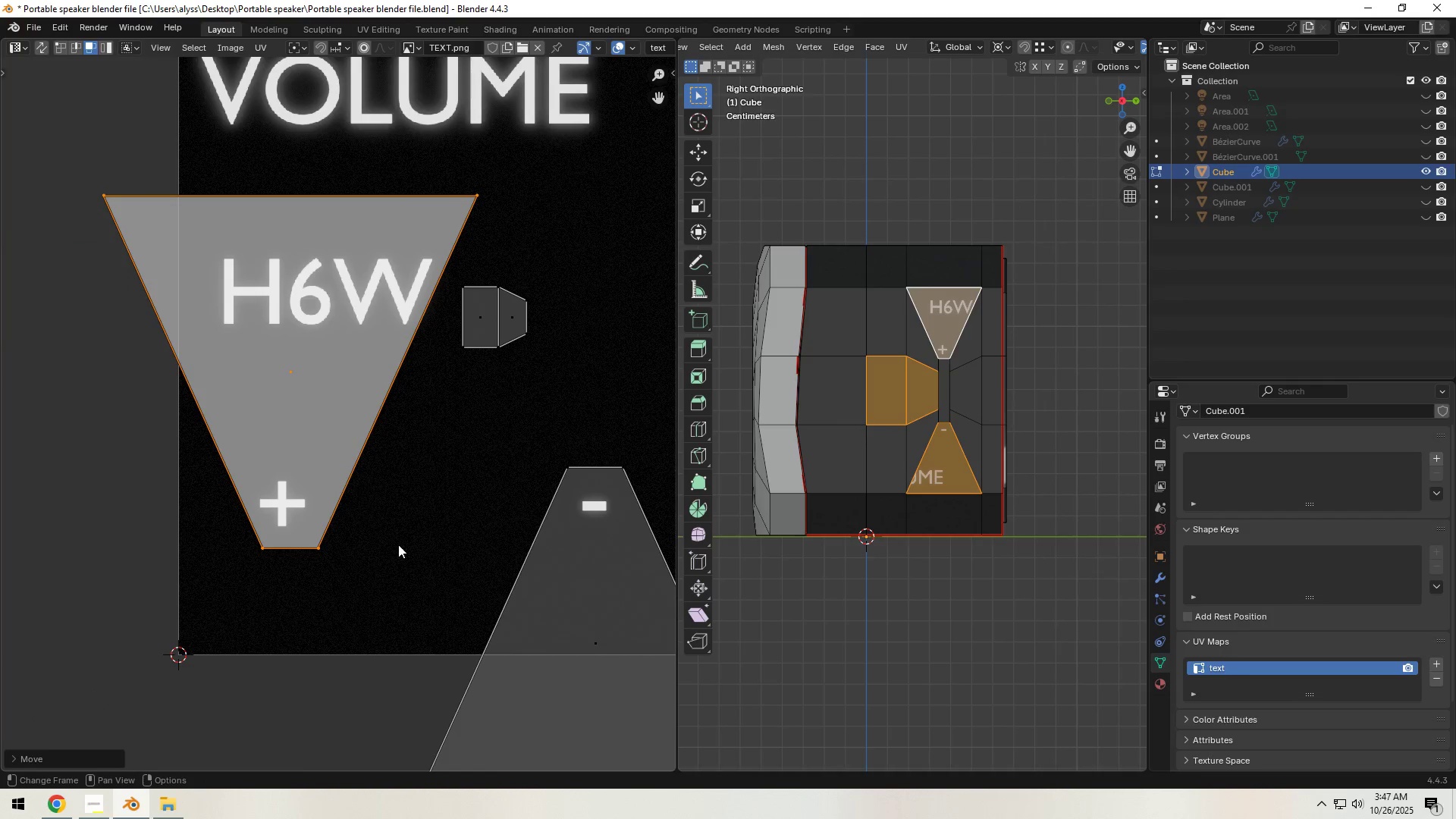 
type(rg)
 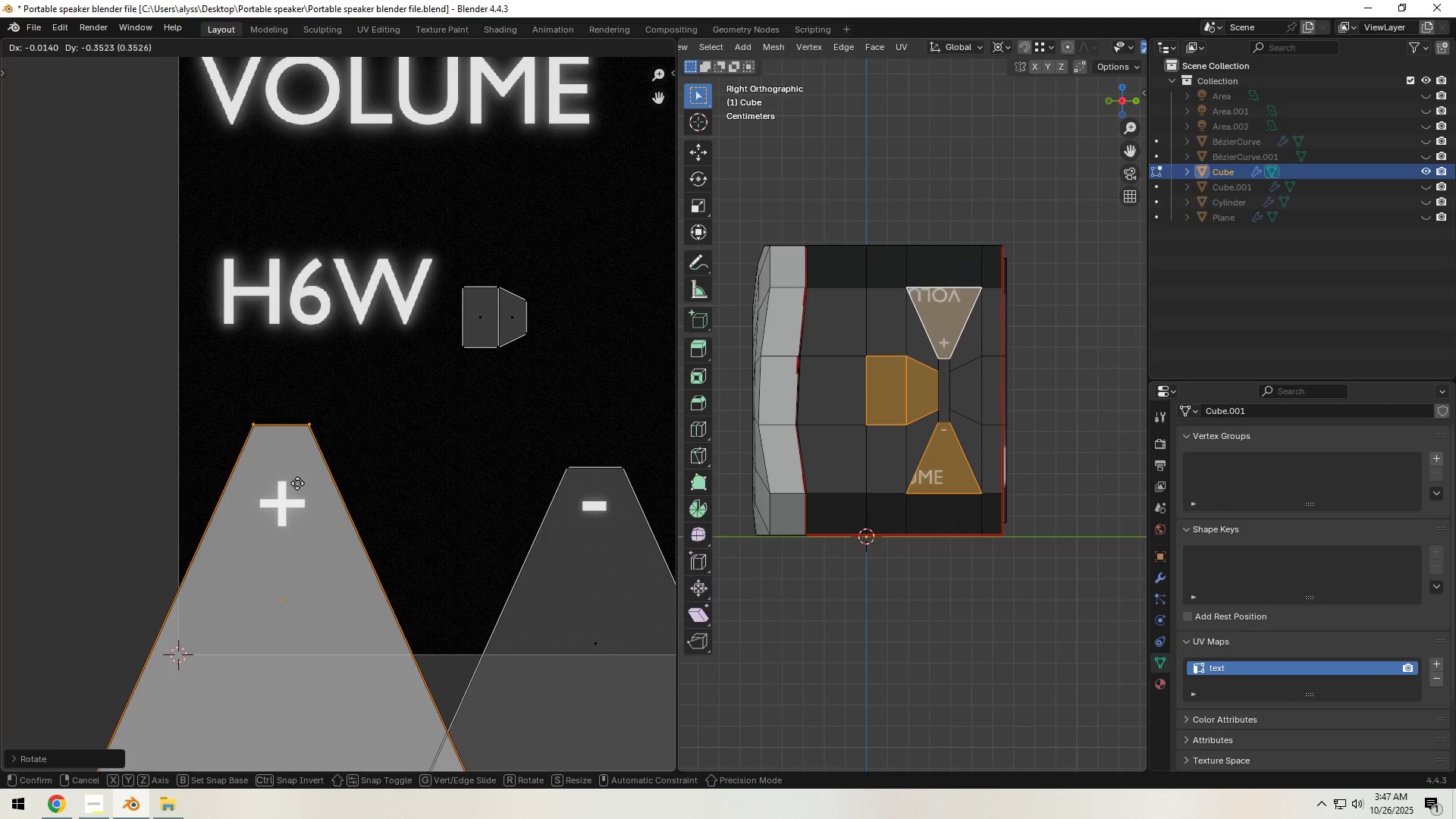 
hold_key(key=ControlLeft, duration=0.45)
 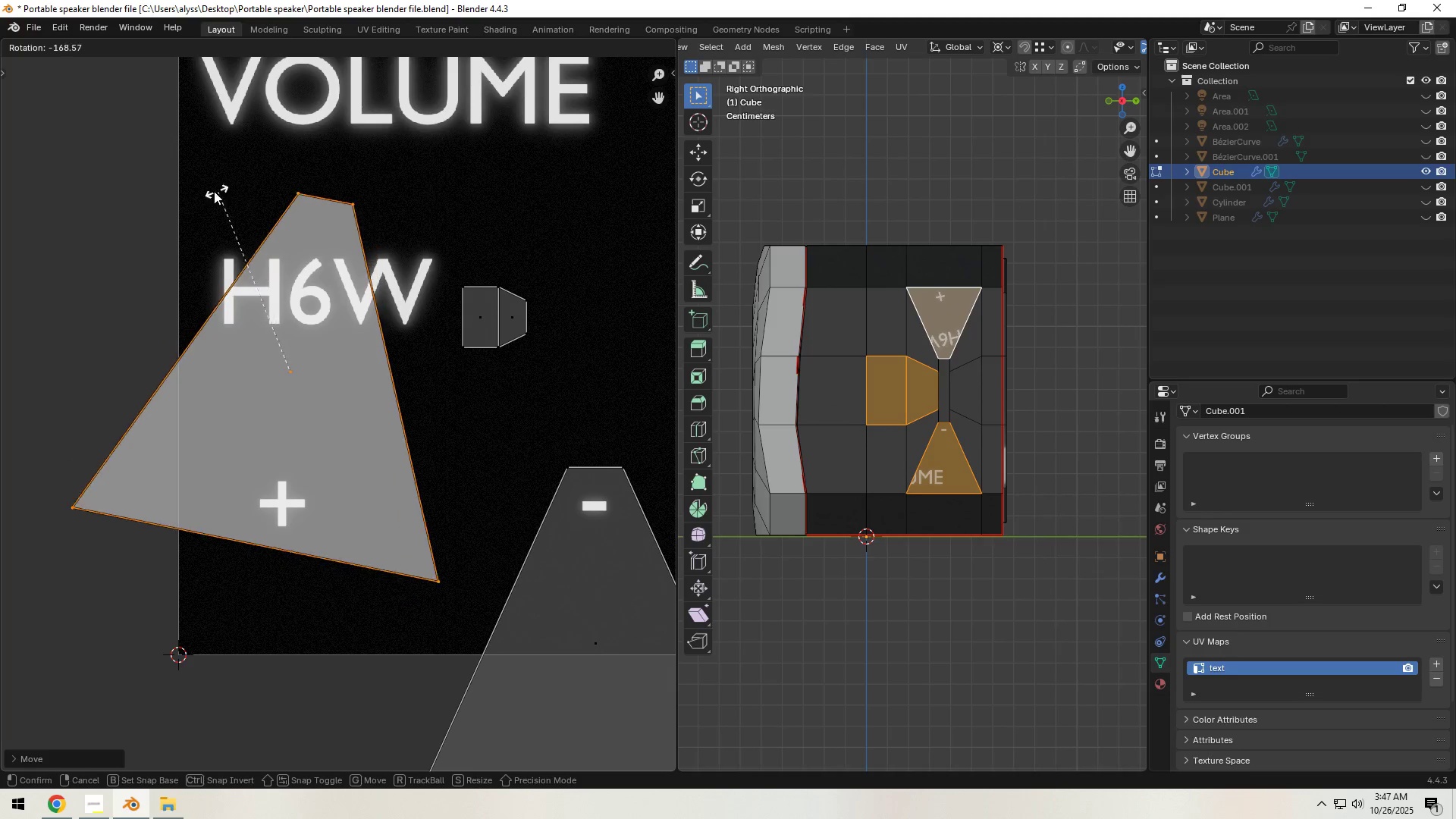 
hold_key(key=ControlLeft, duration=1.02)
 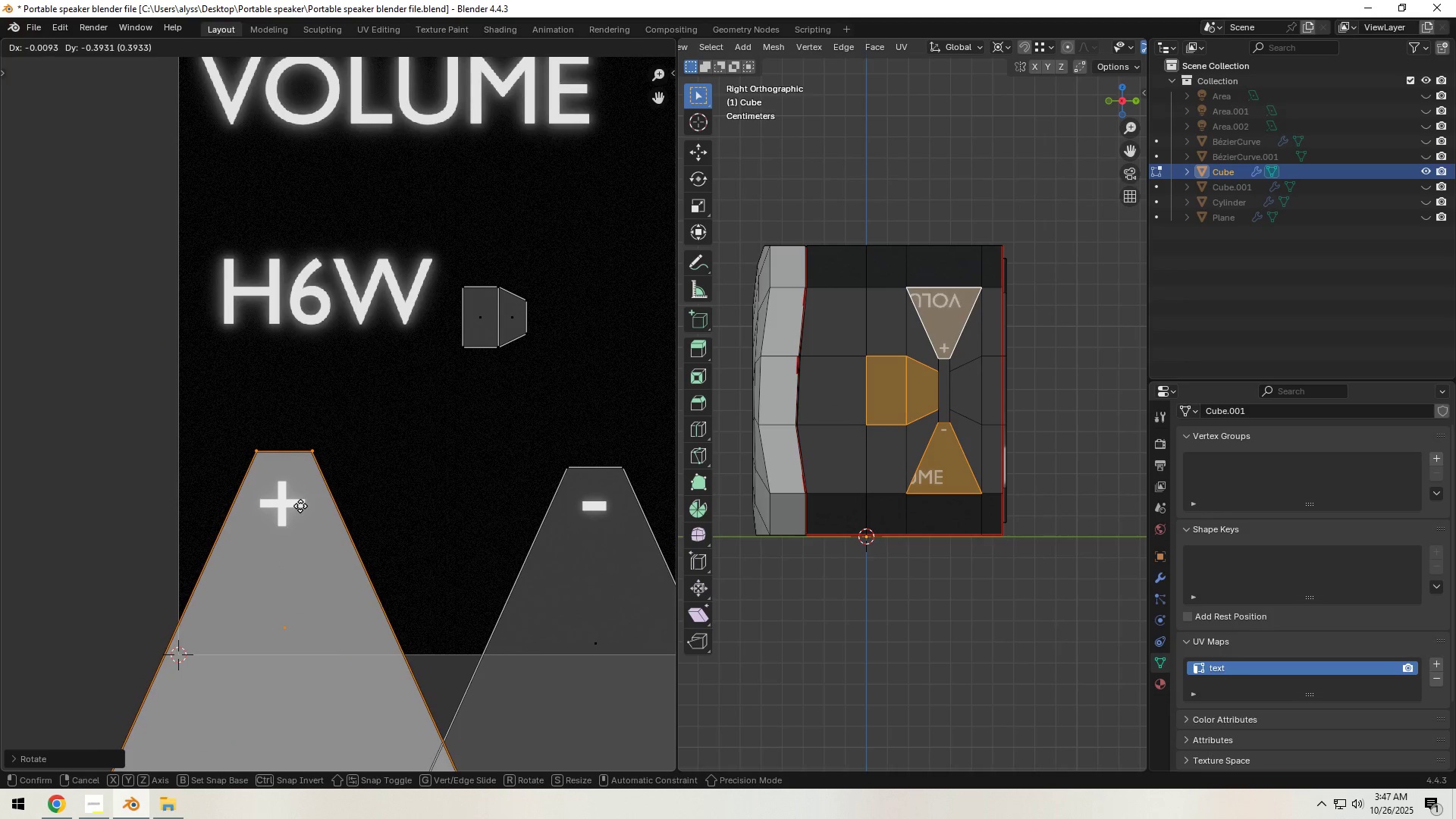 
left_click([300, 508])
 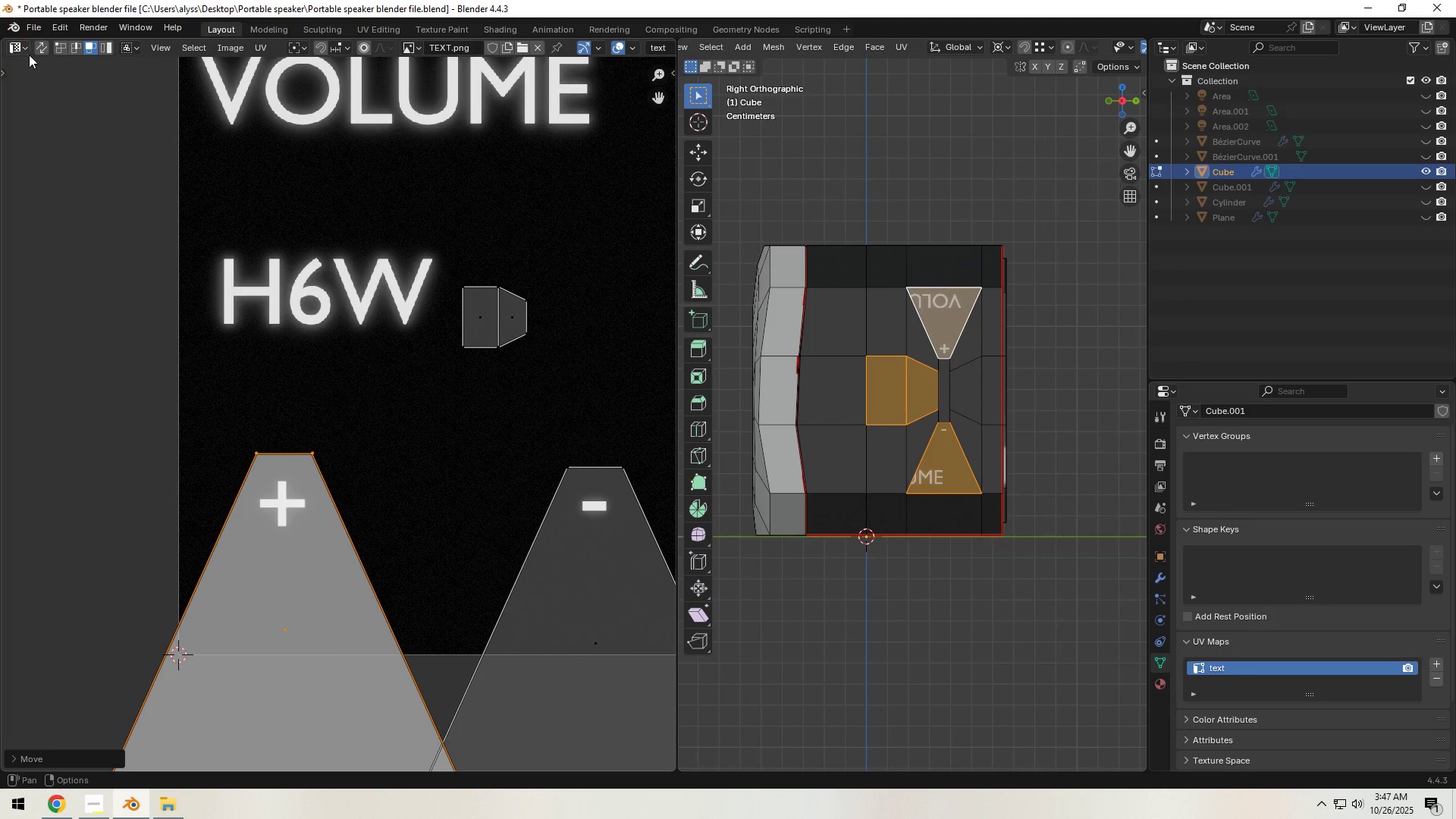 
key(Control+S)
 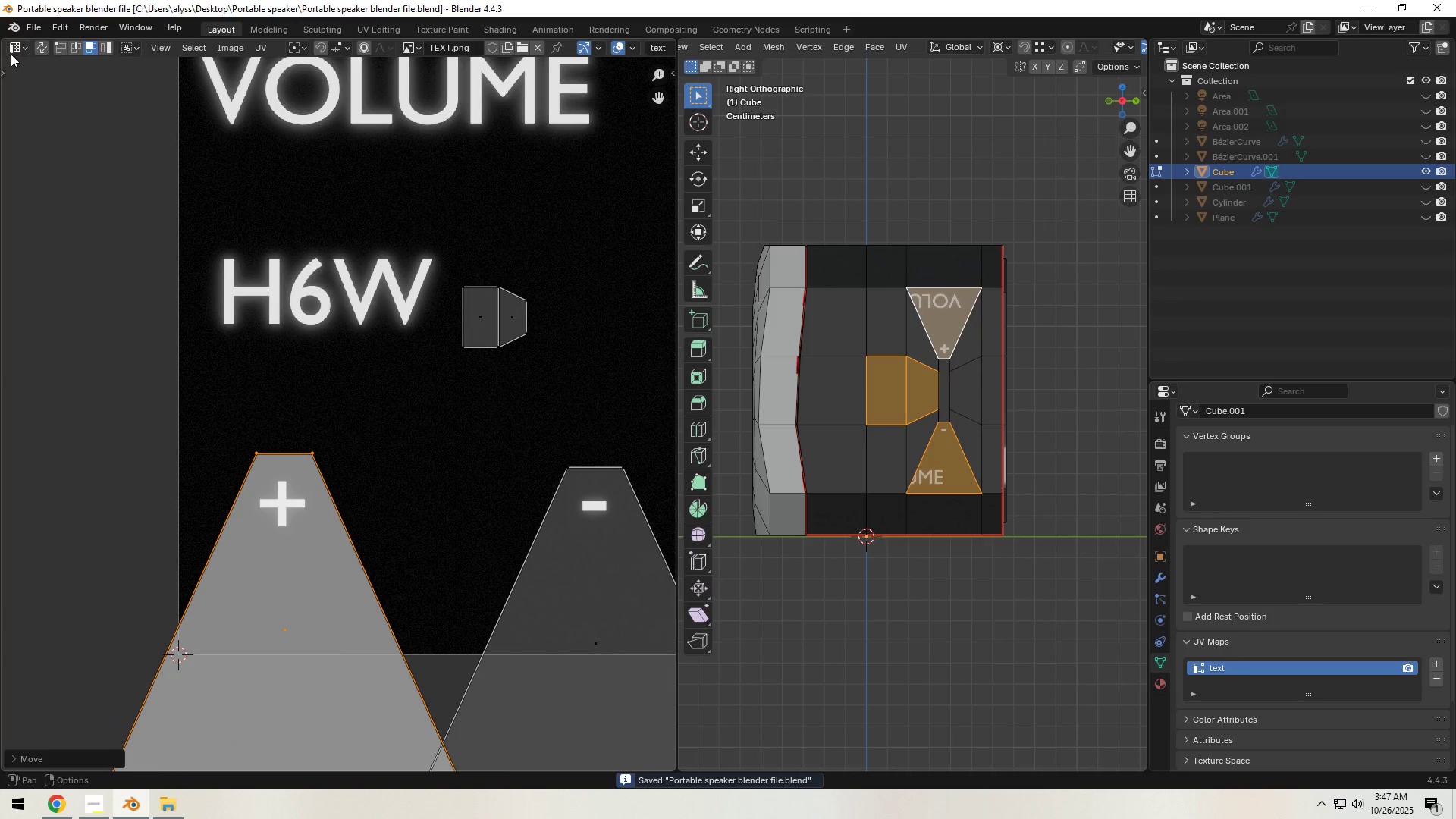 
left_click([14, 49])
 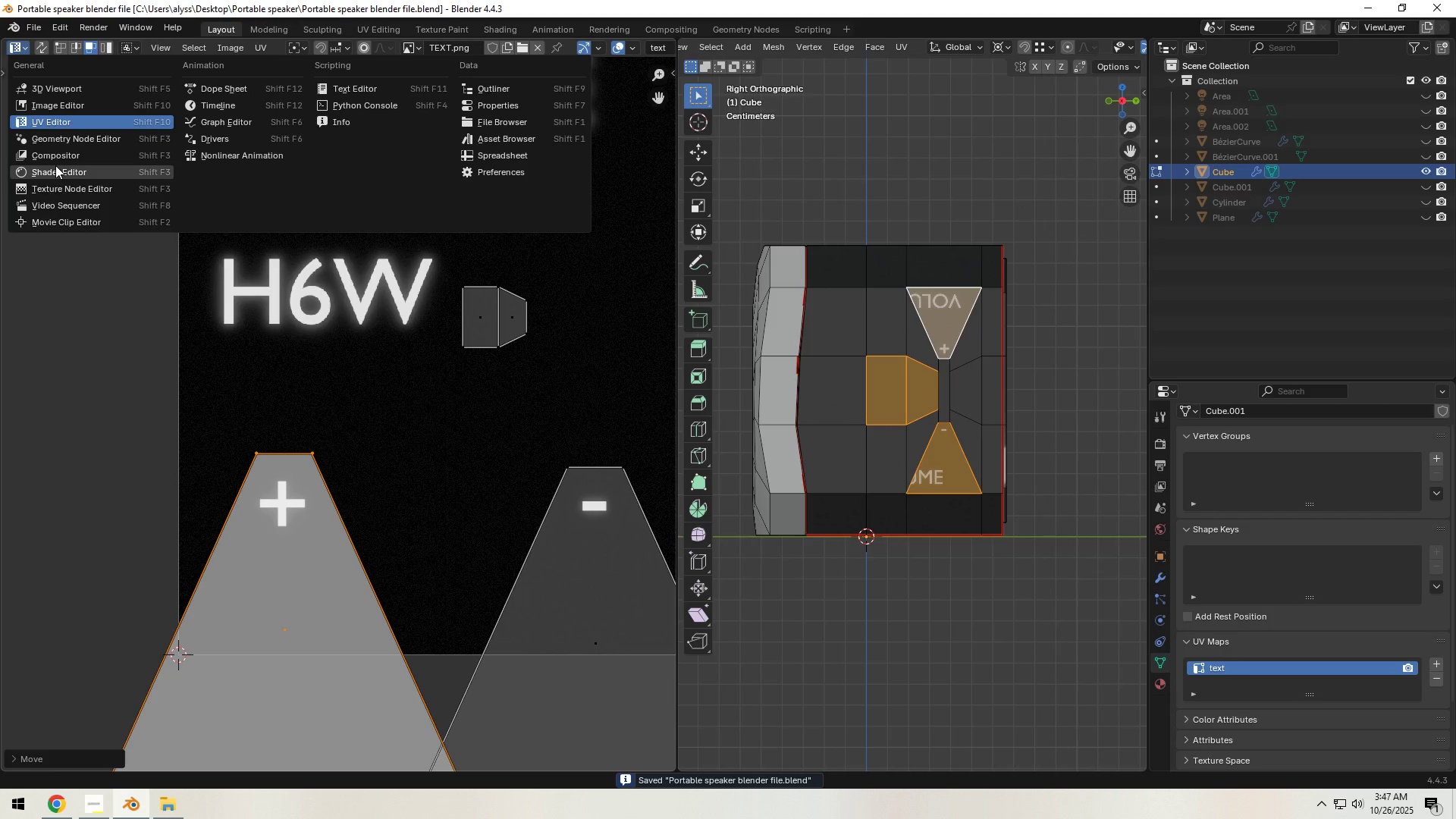 
left_click([55, 165])
 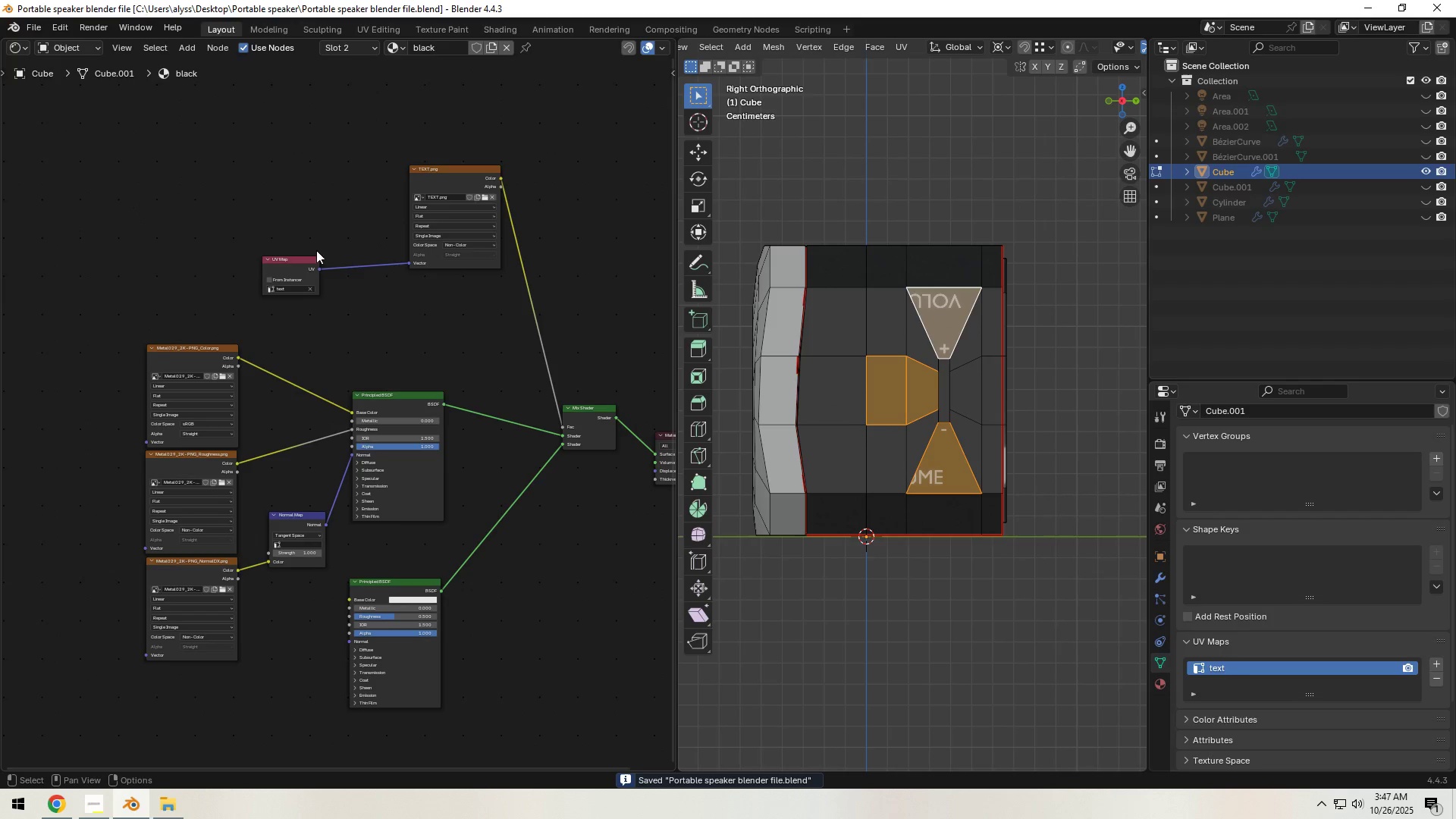 
scroll: coordinate [344, 383], scroll_direction: up, amount: 8.0
 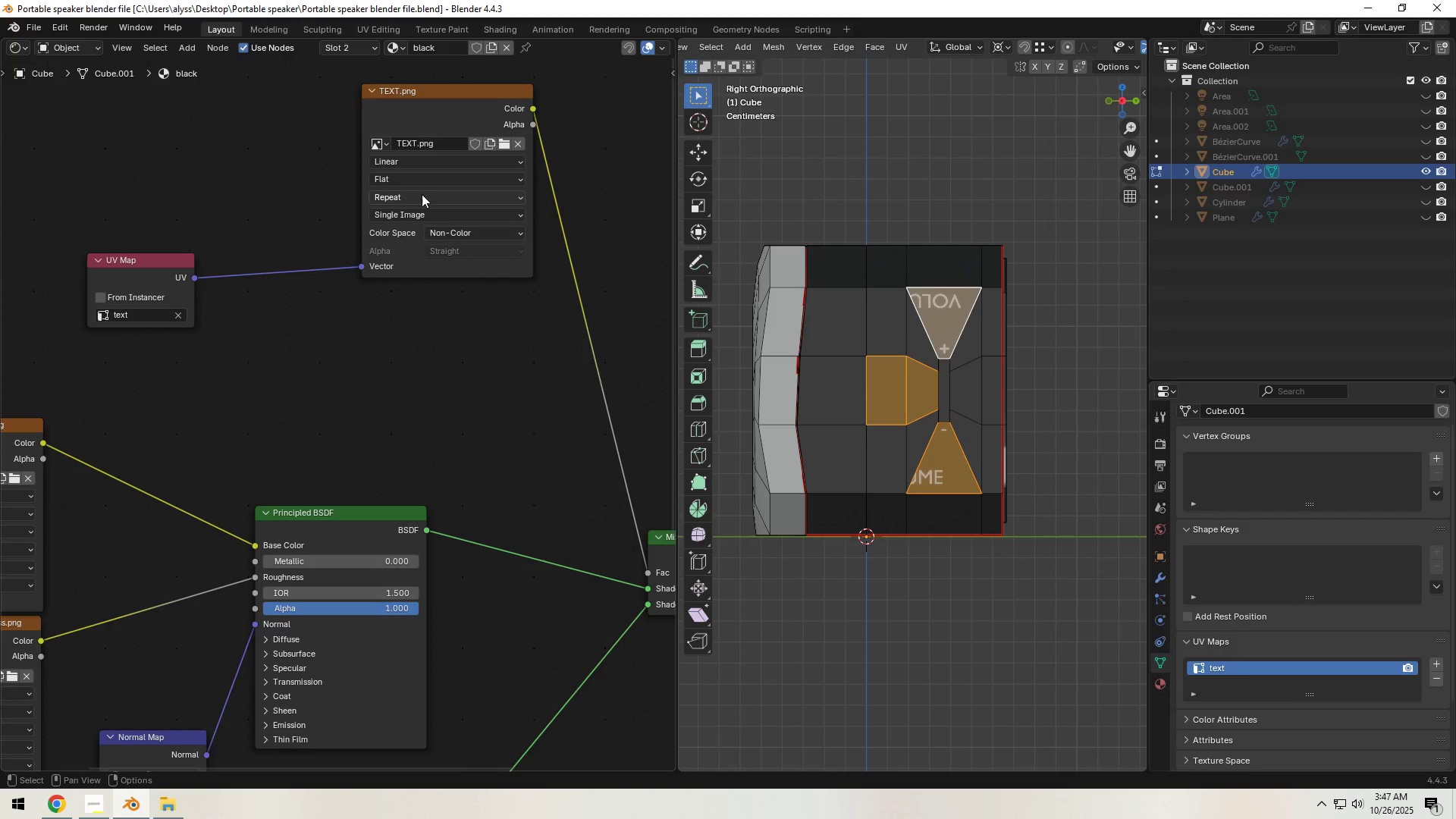 
left_click([422, 194])
 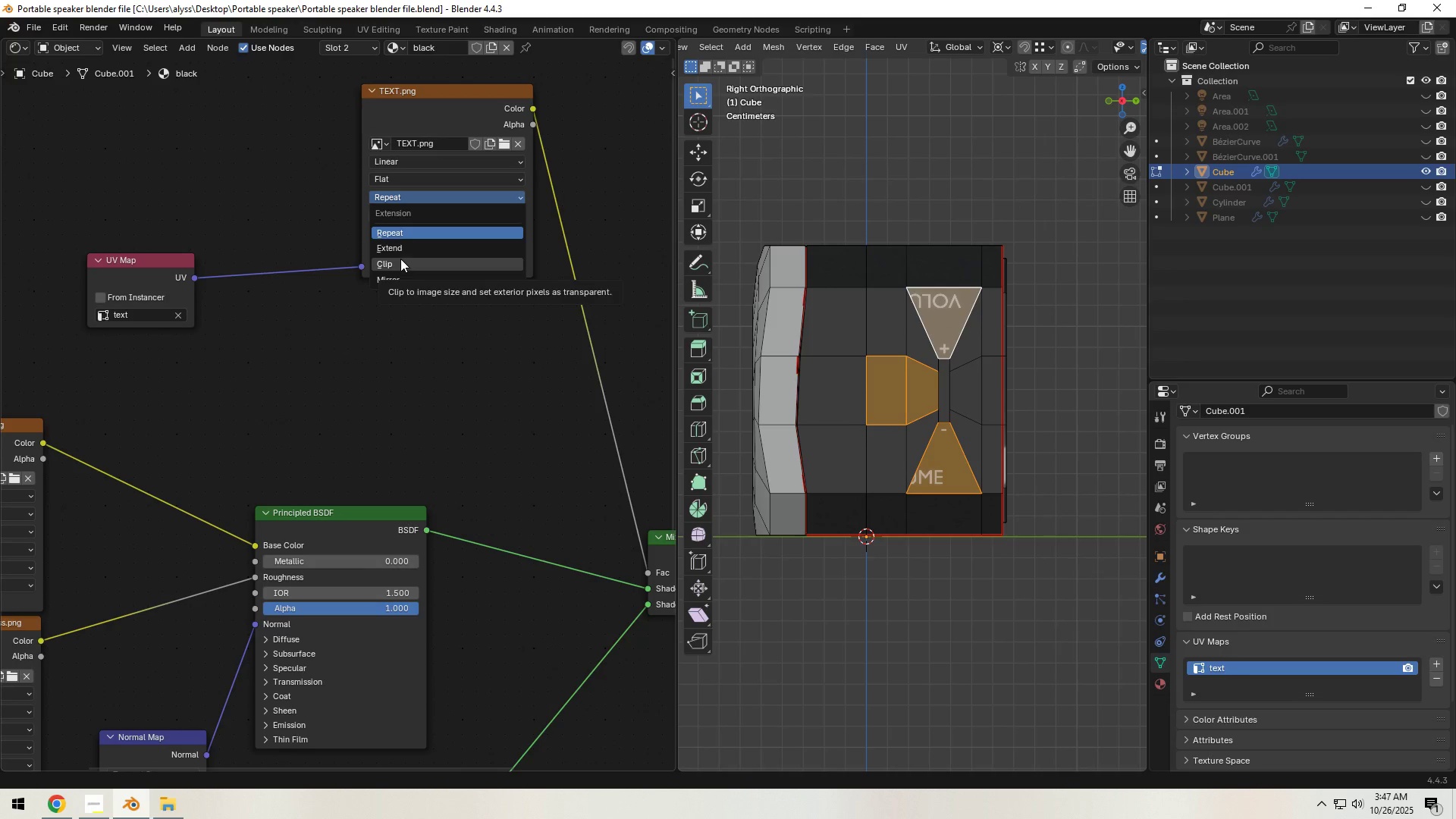 
left_click([403, 251])
 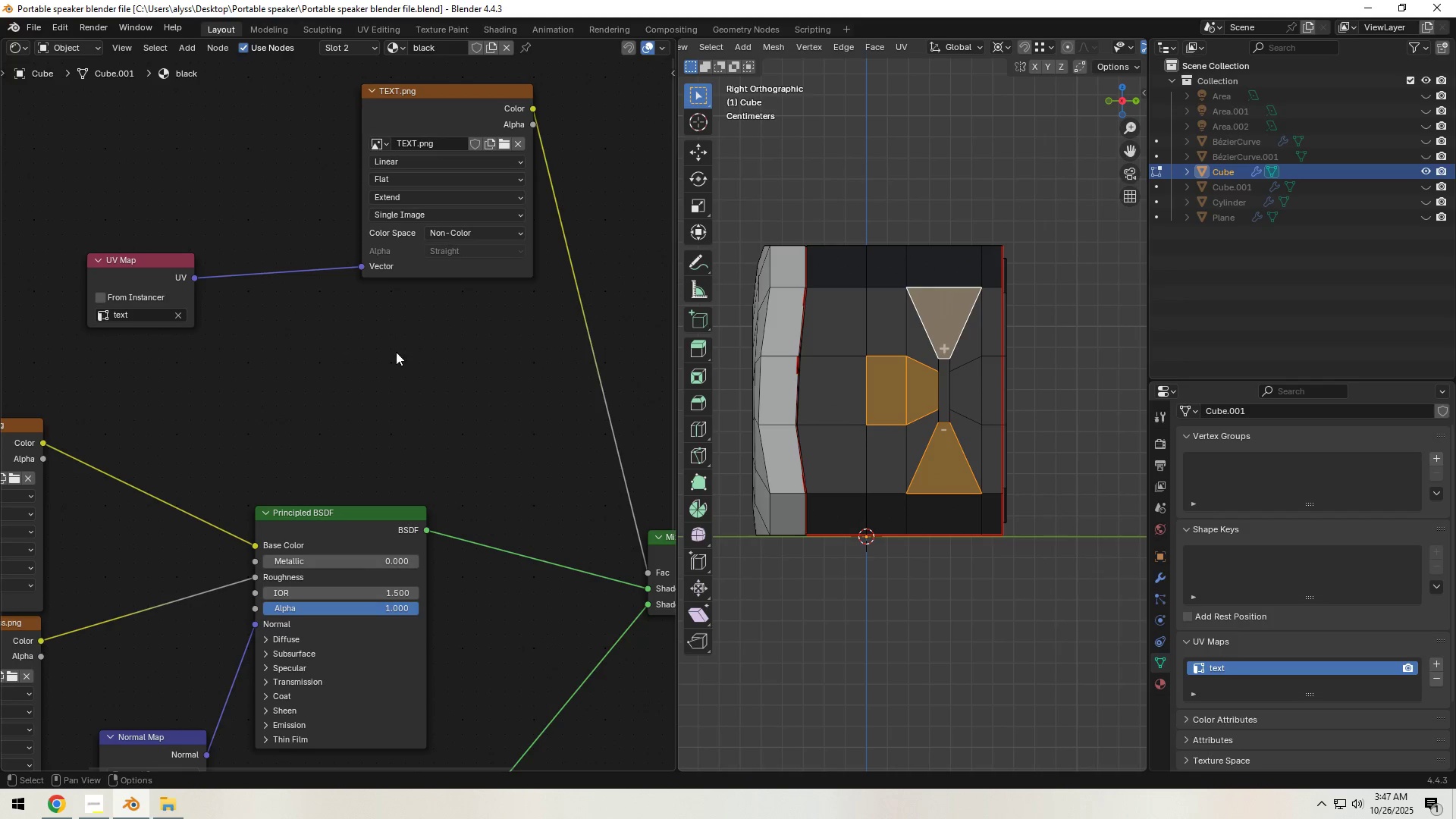 
left_click([395, 361])
 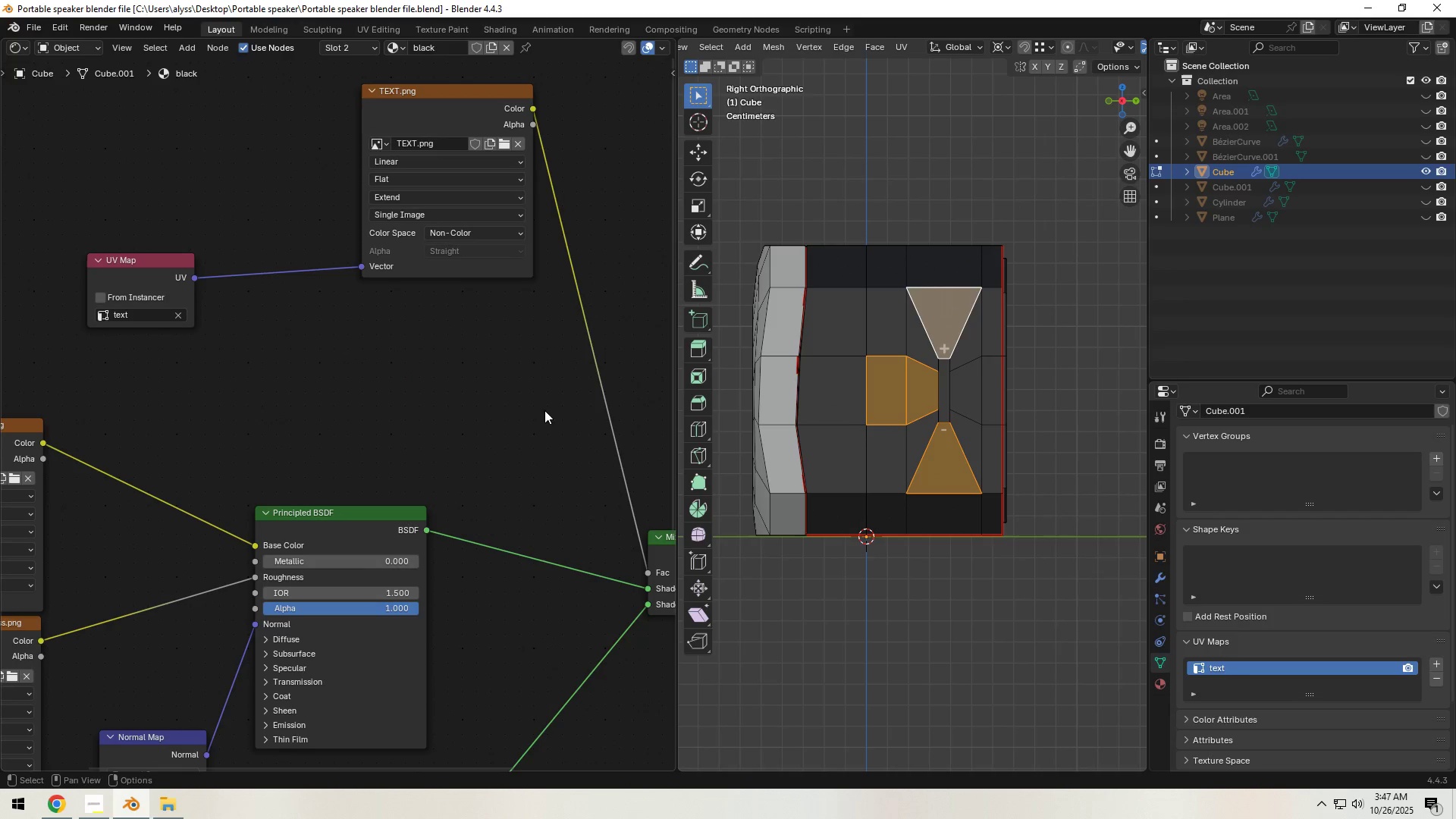 
scroll: coordinate [467, 424], scroll_direction: down, amount: 10.0
 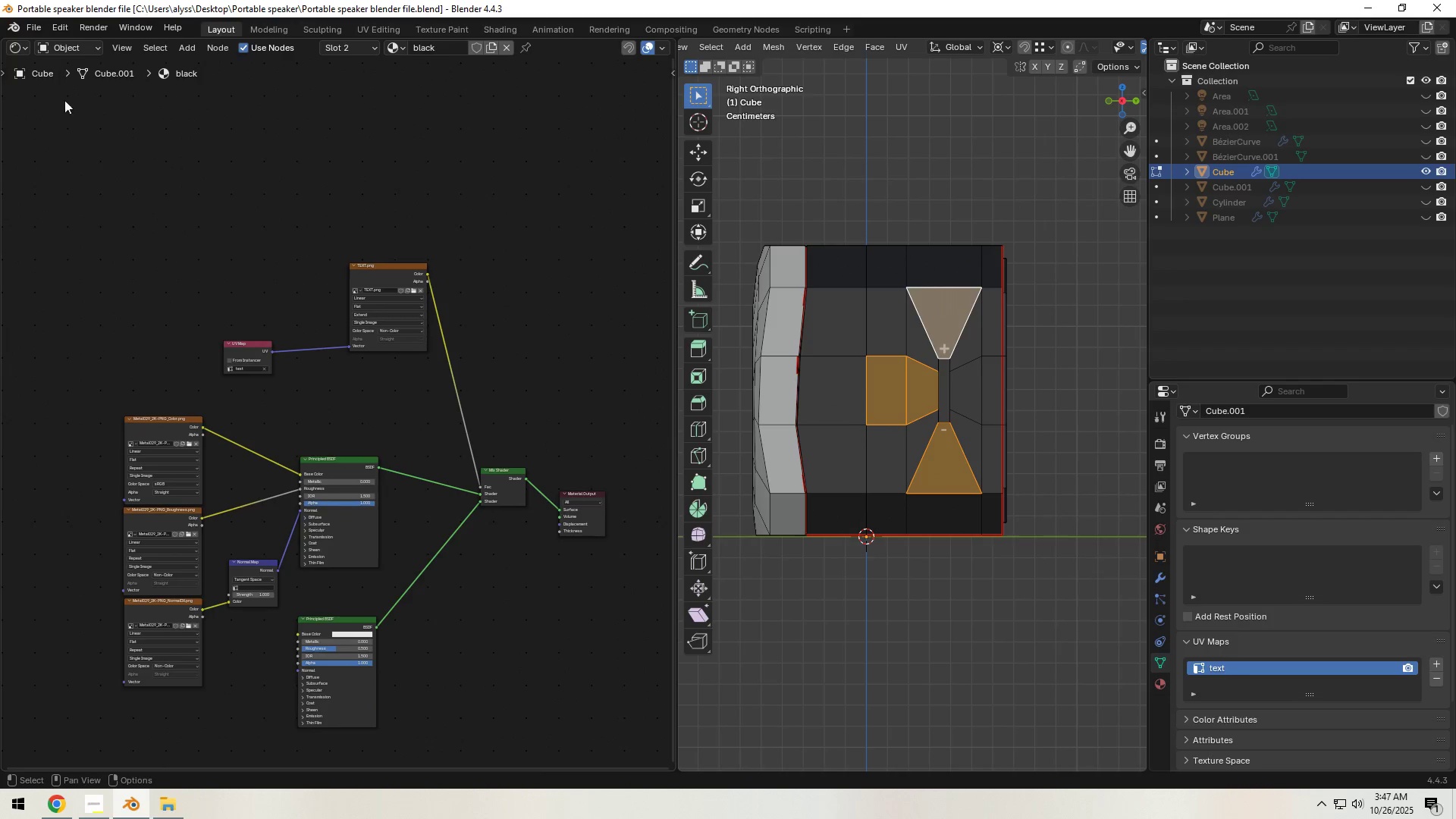 
left_click([16, 46])
 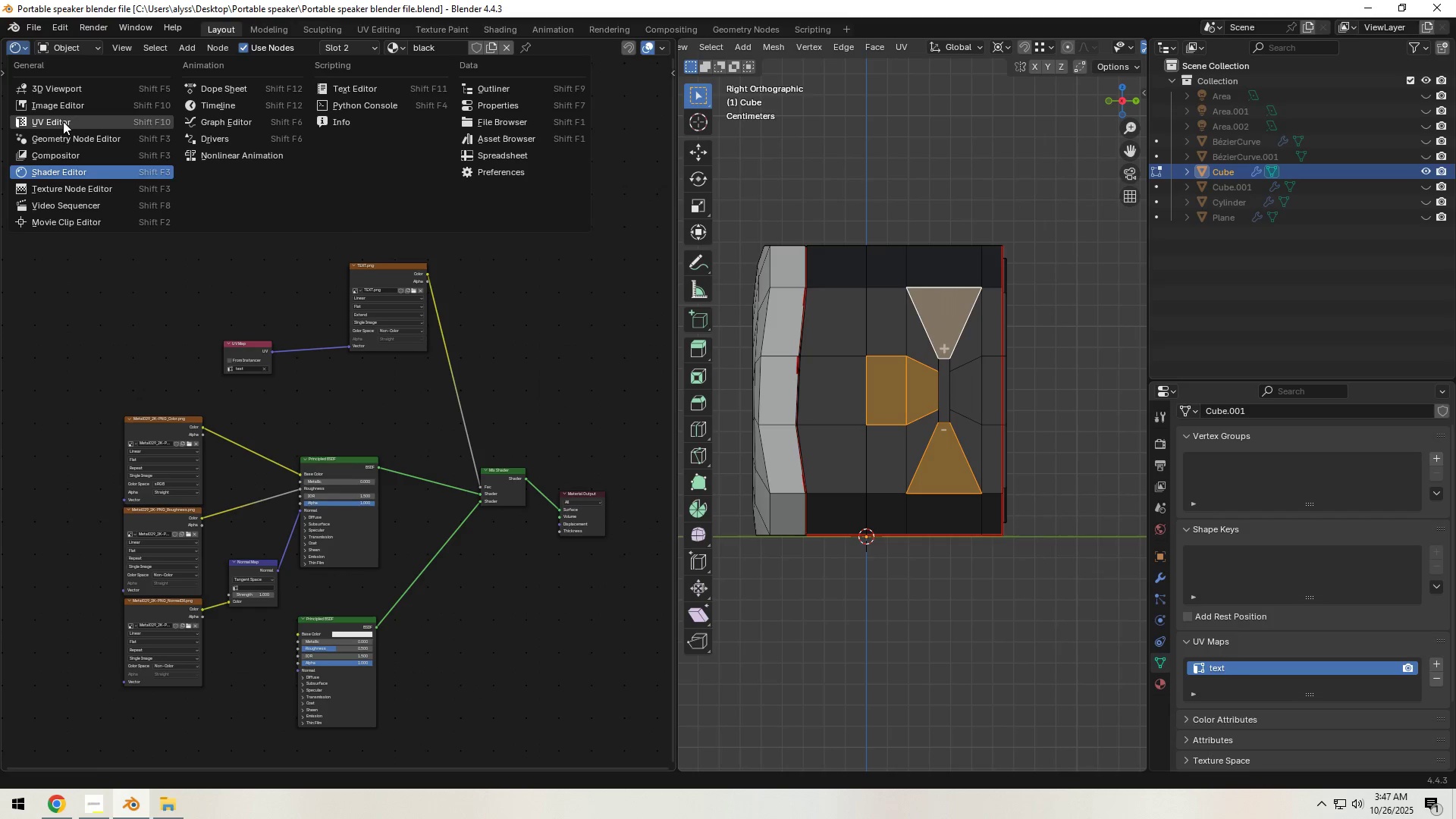 
left_click([63, 120])